 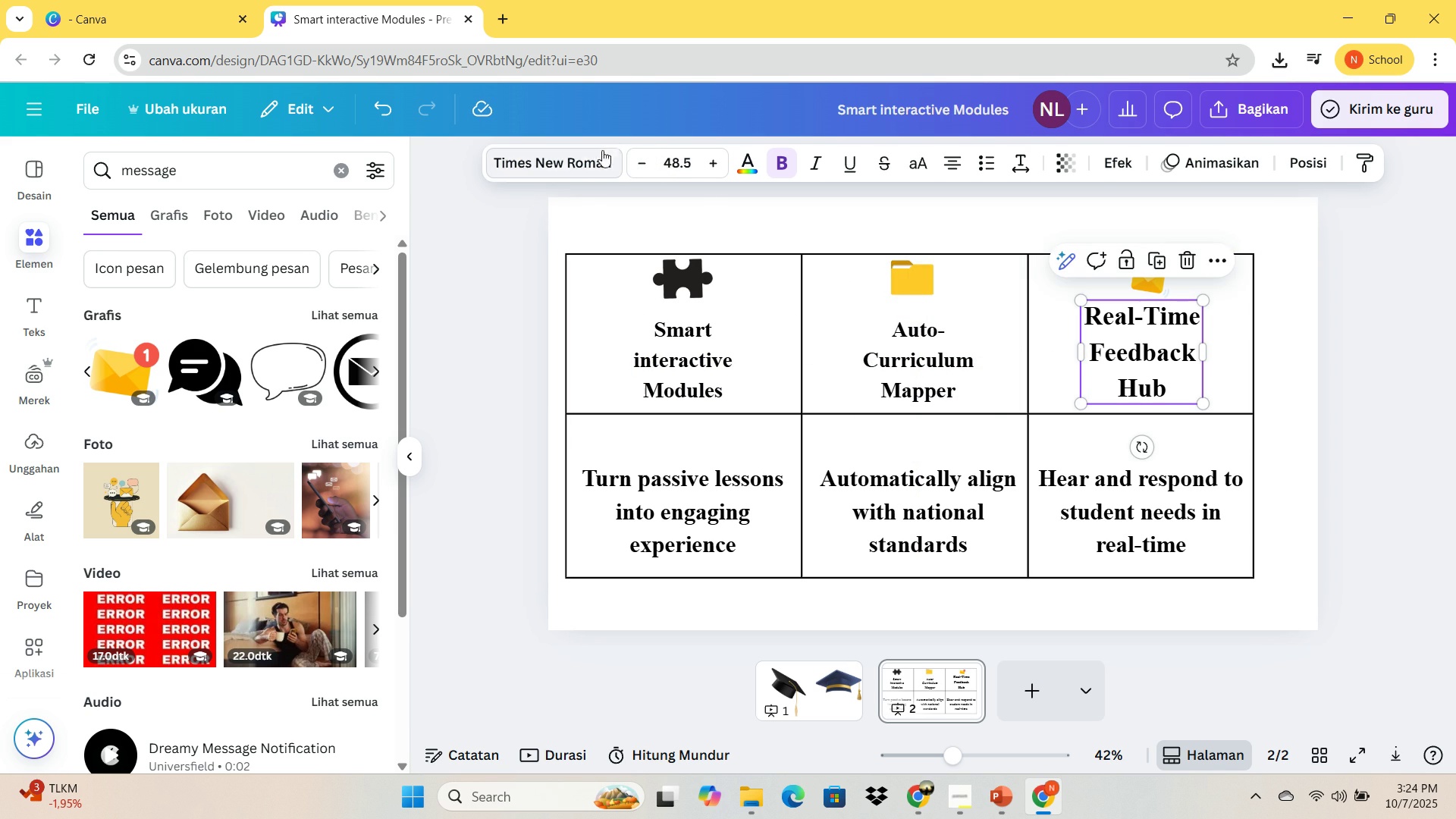 
double_click([639, 165])
 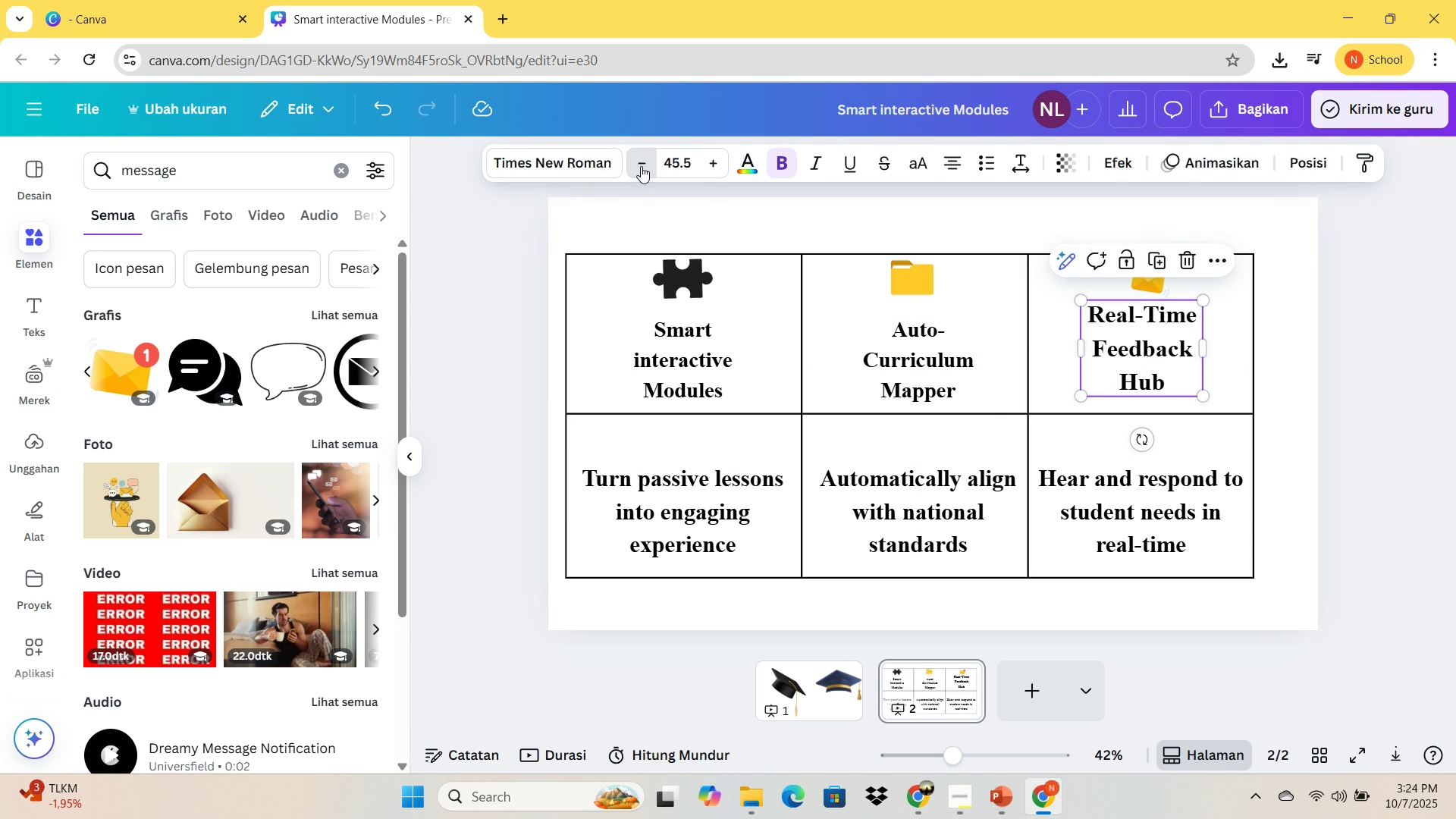 
triple_click([641, 166])
 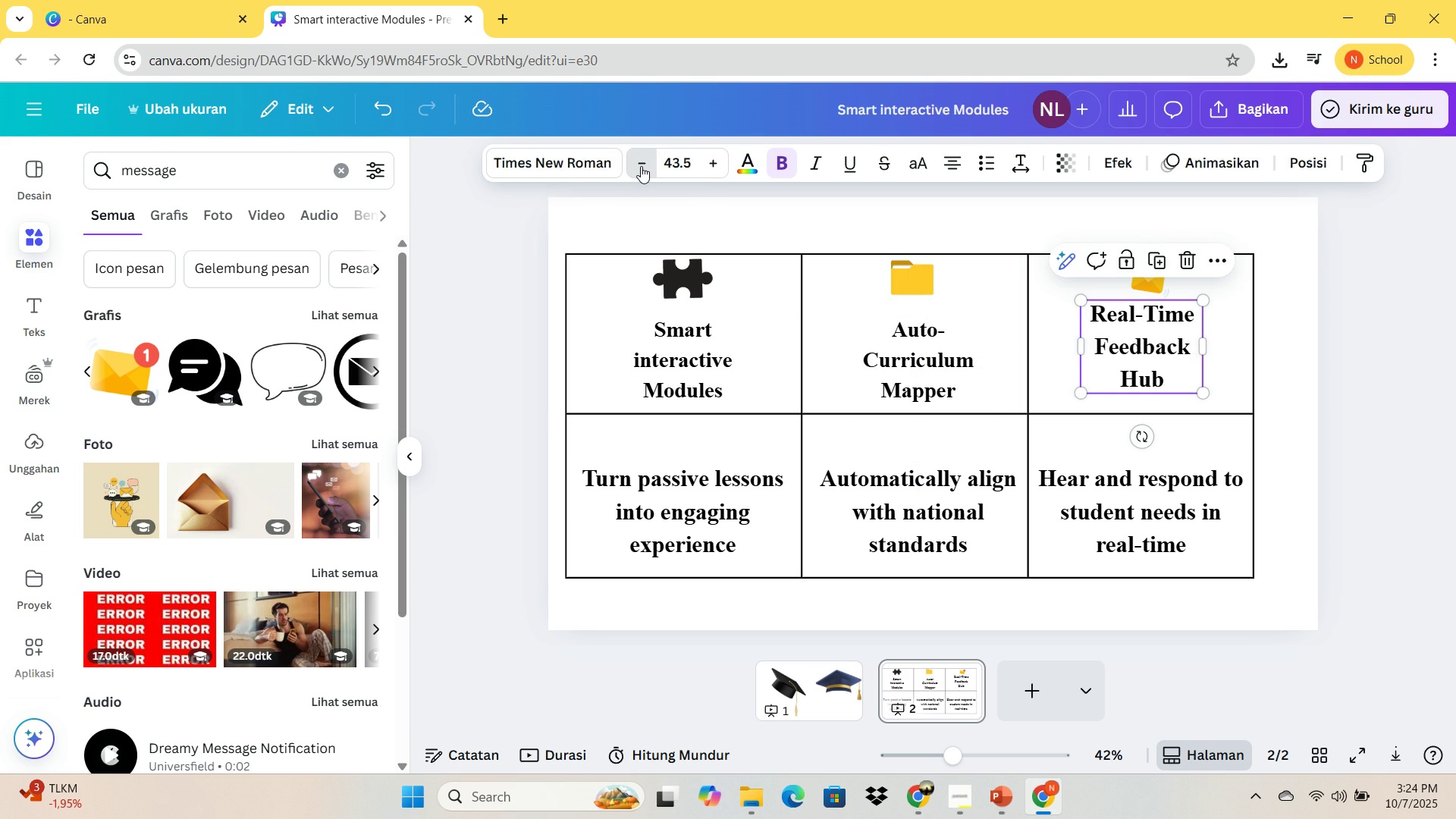 
triple_click([641, 166])
 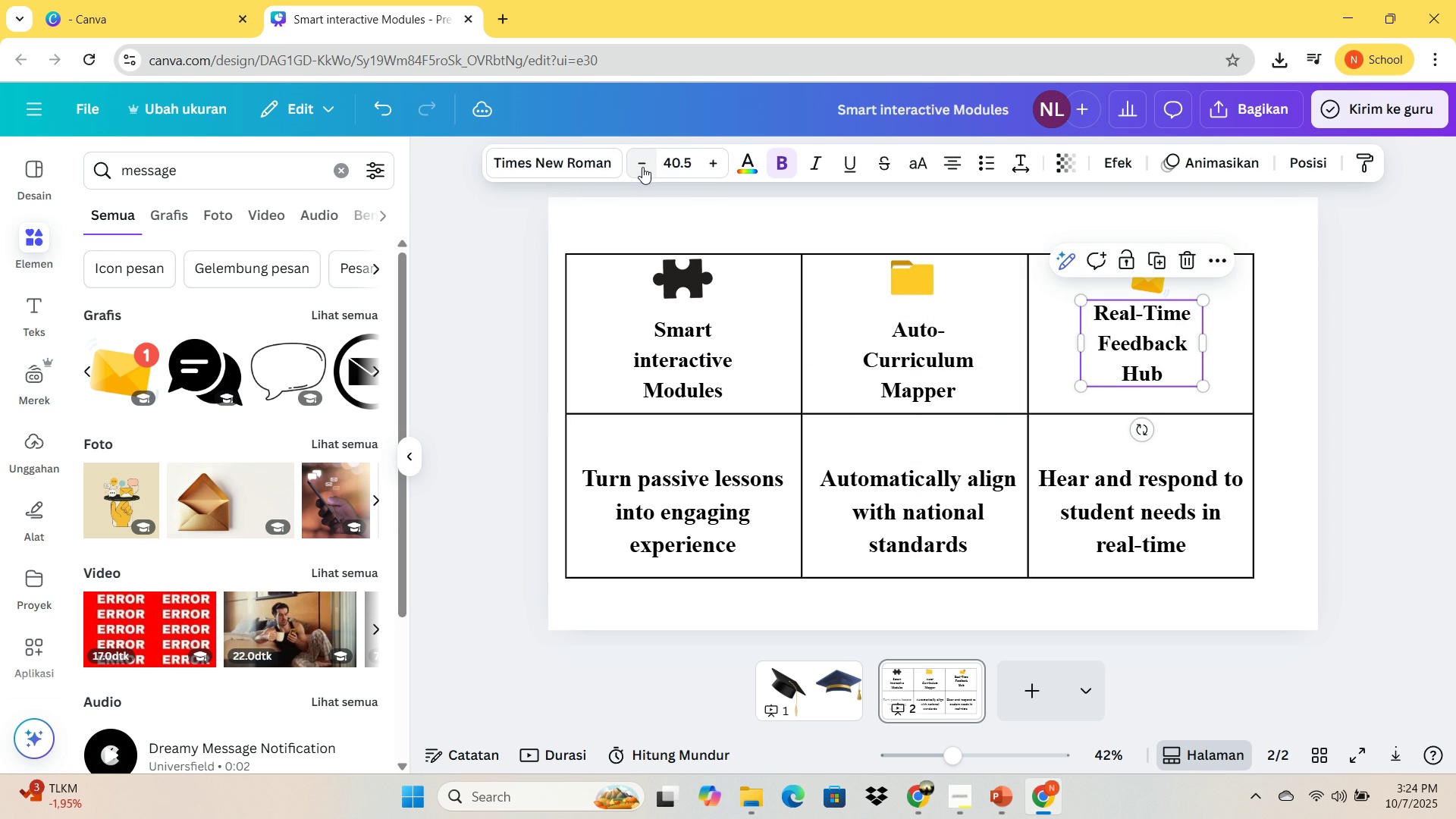 
triple_click([642, 166])
 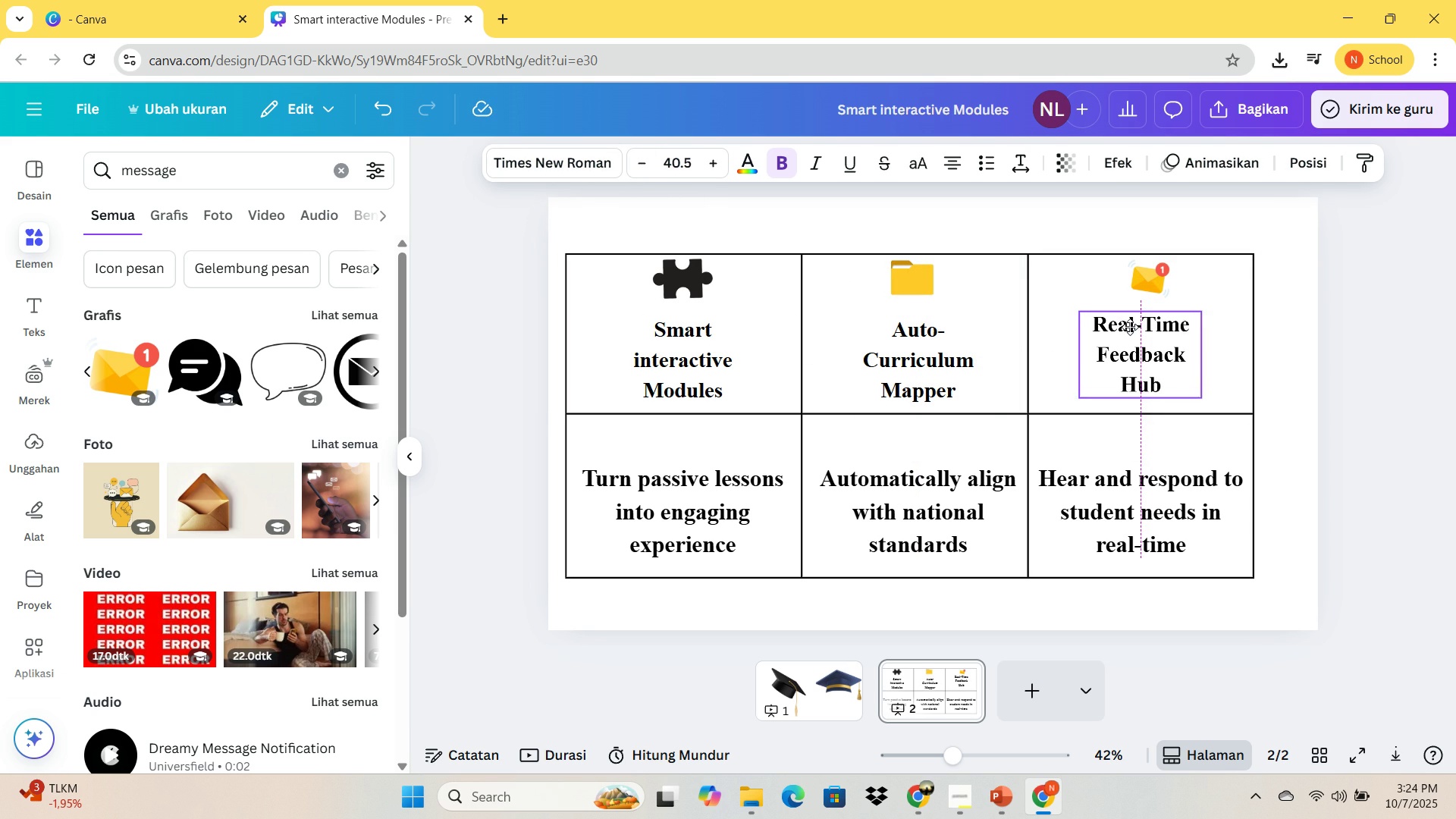 
triple_click([641, 166])
 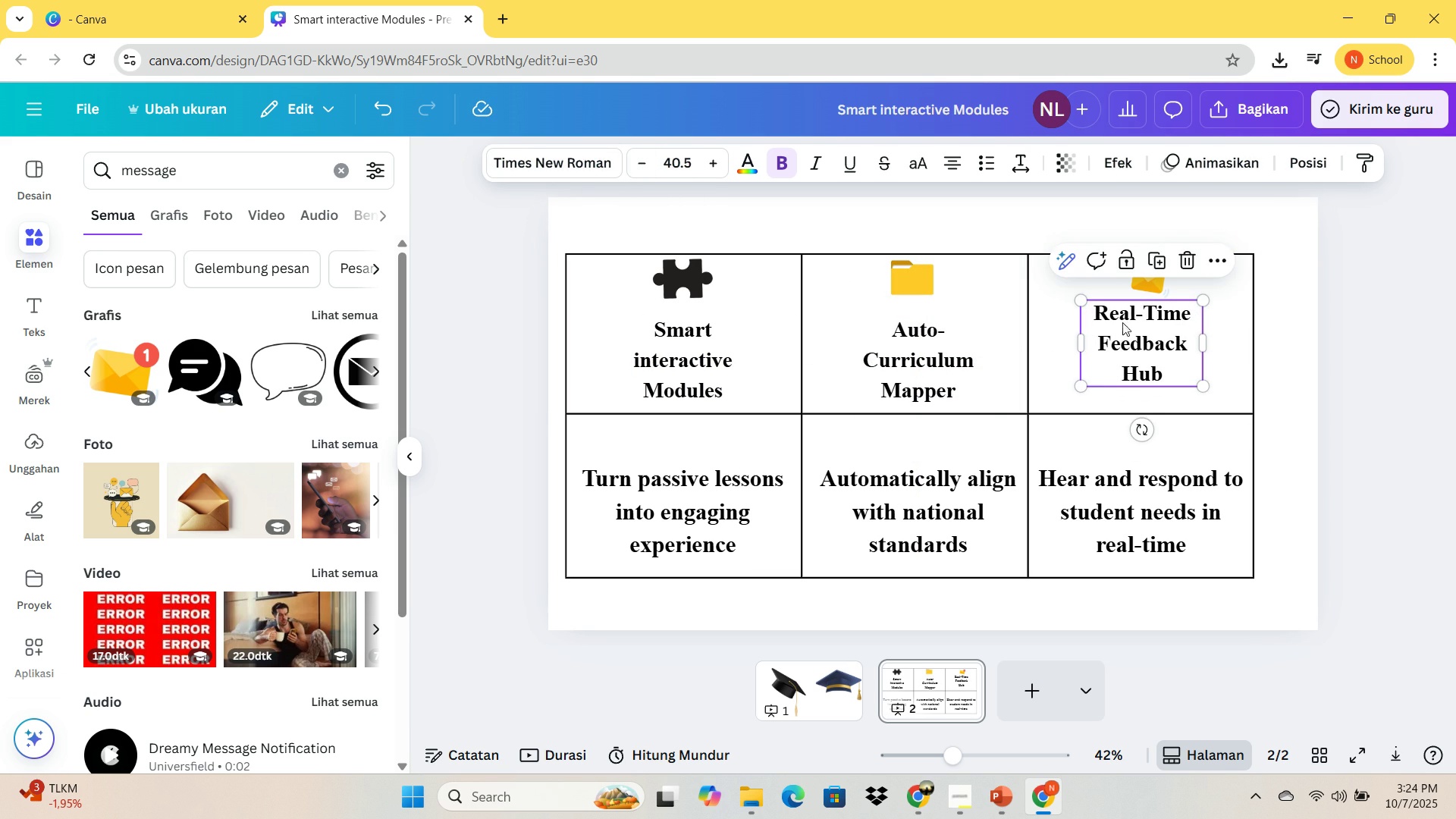 
triple_click([642, 166])